 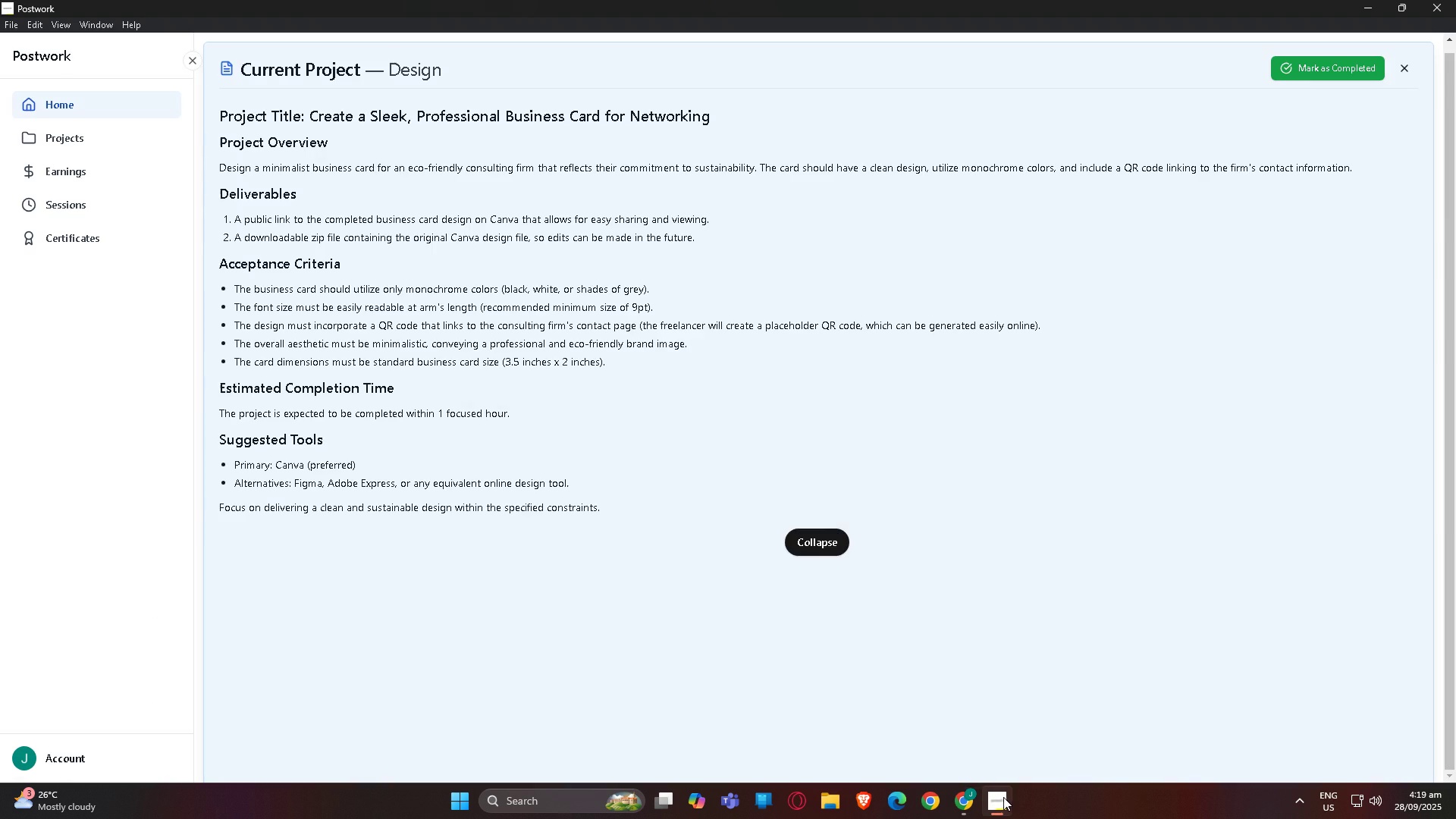 
left_click([812, 541])
 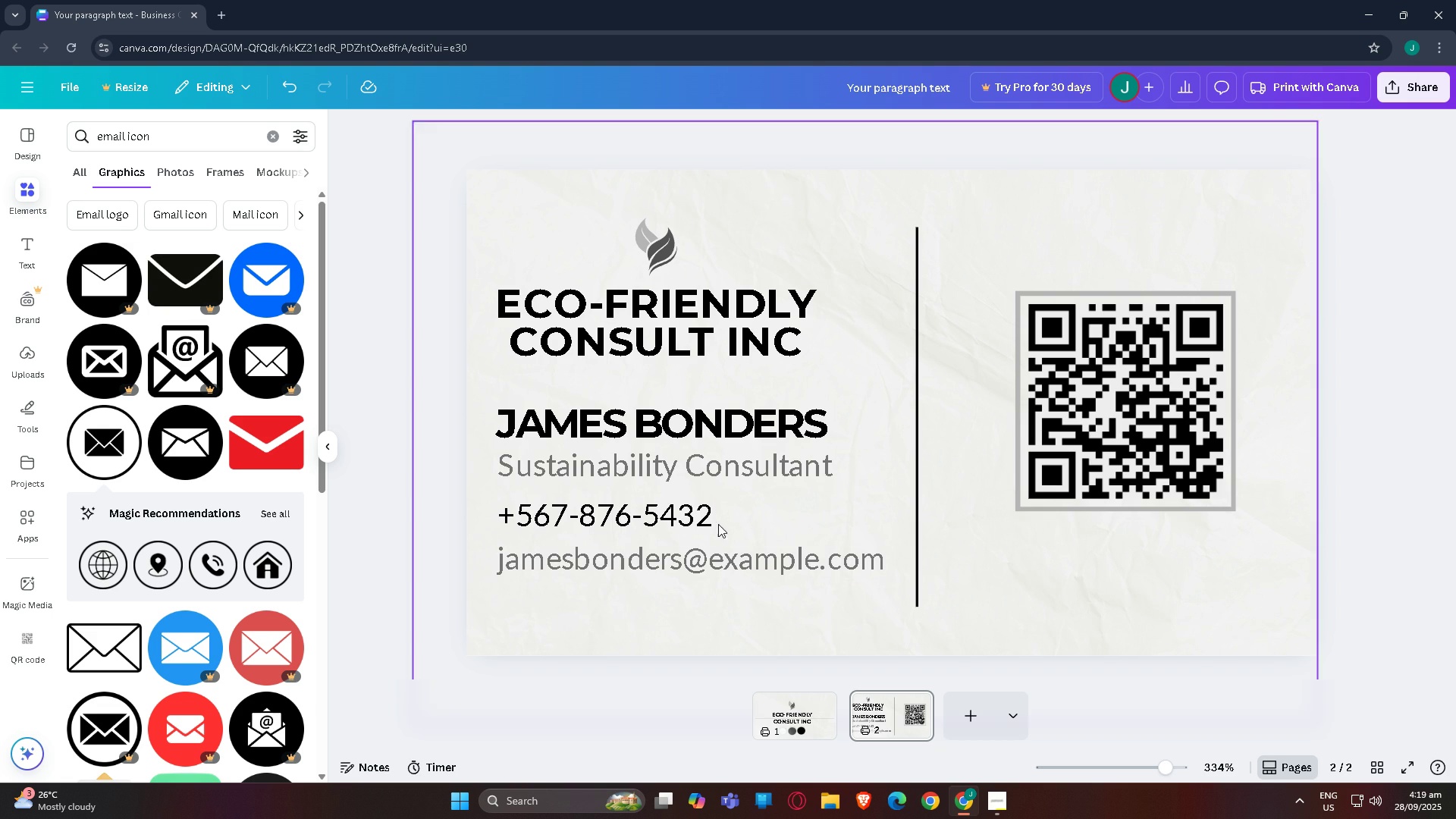 
wait(8.94)
 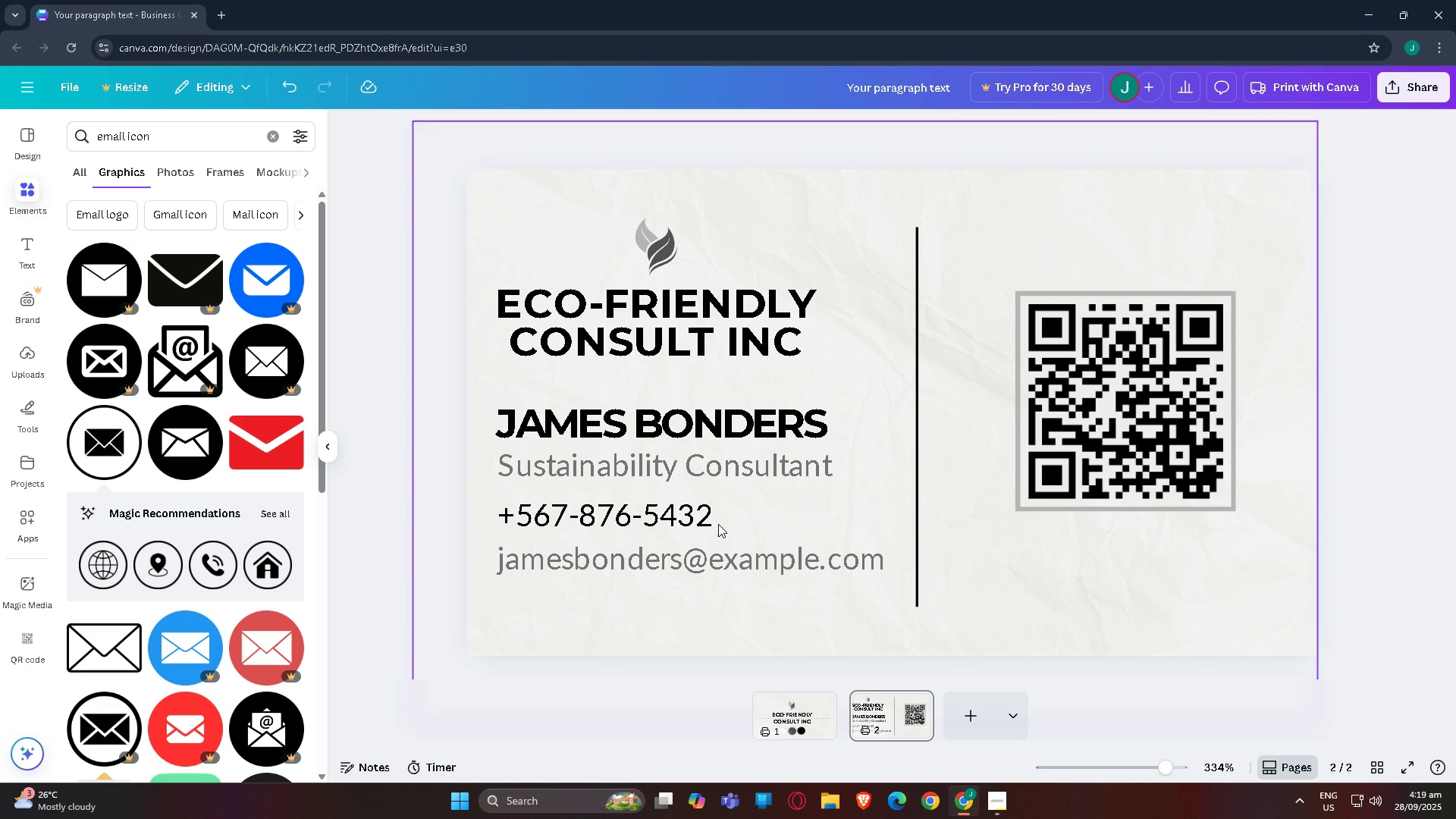 
scroll: coordinate [581, 365], scroll_direction: up, amount: 1.0
 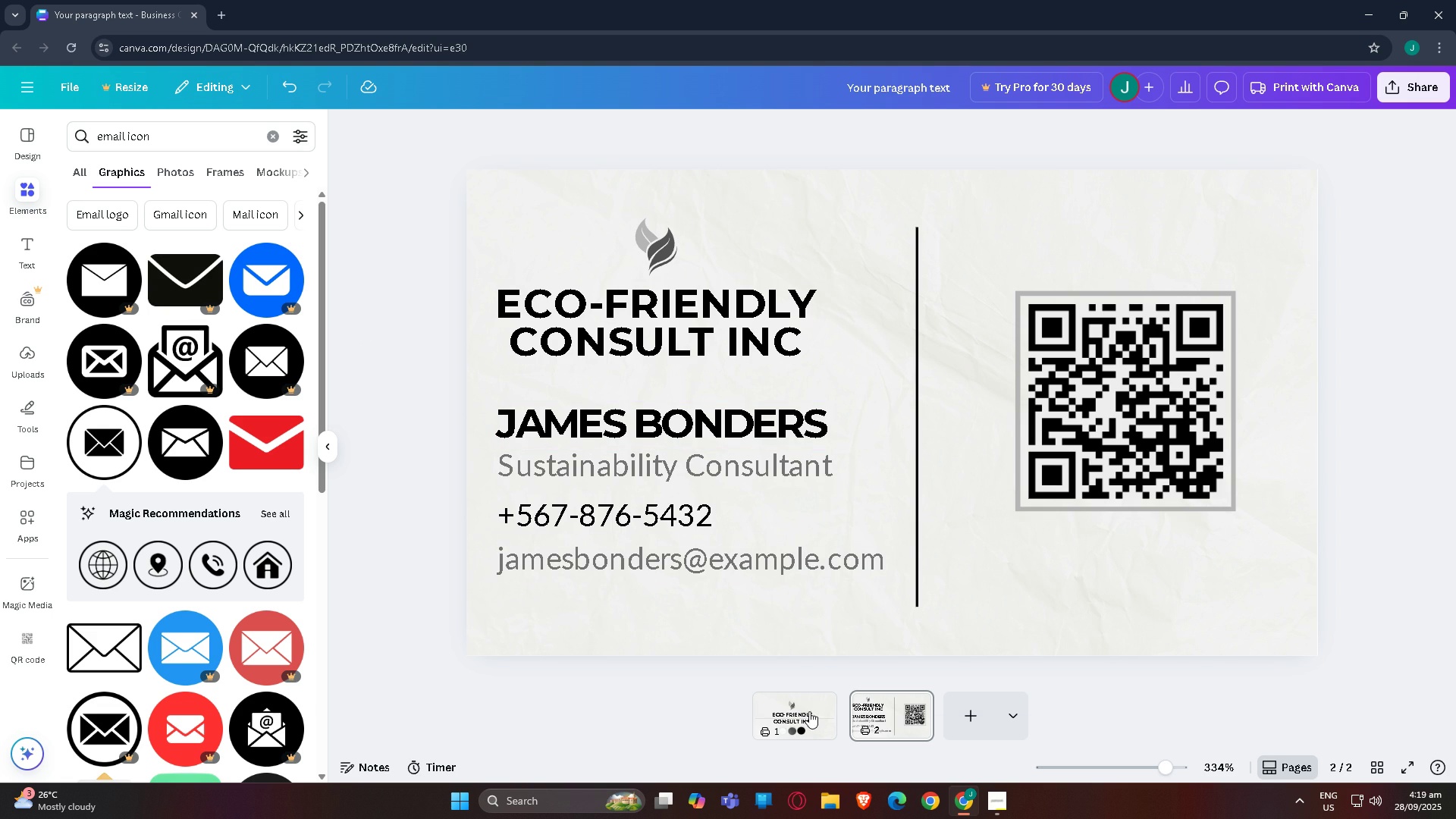 
left_click([811, 718])
 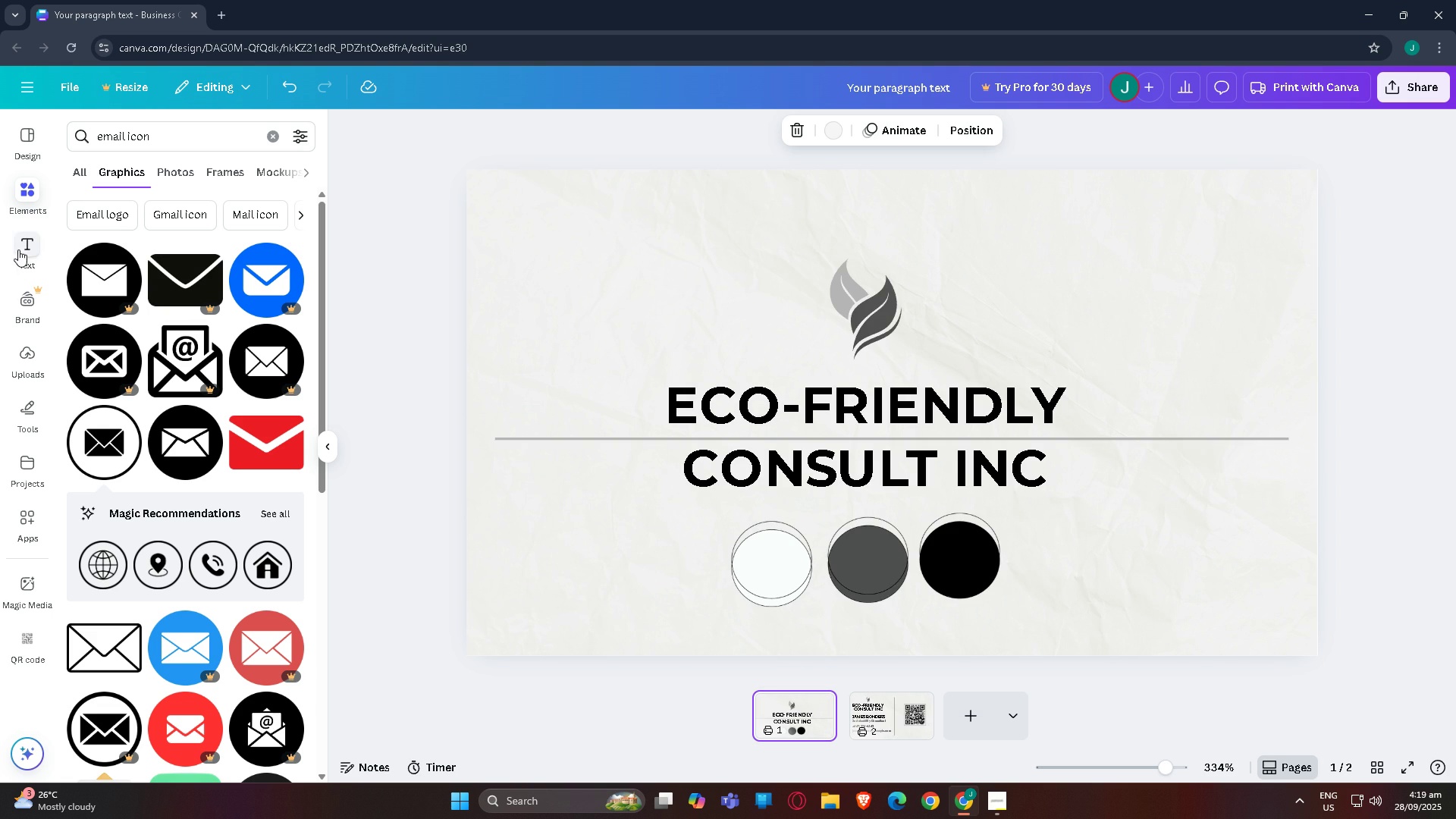 
left_click([18, 249])
 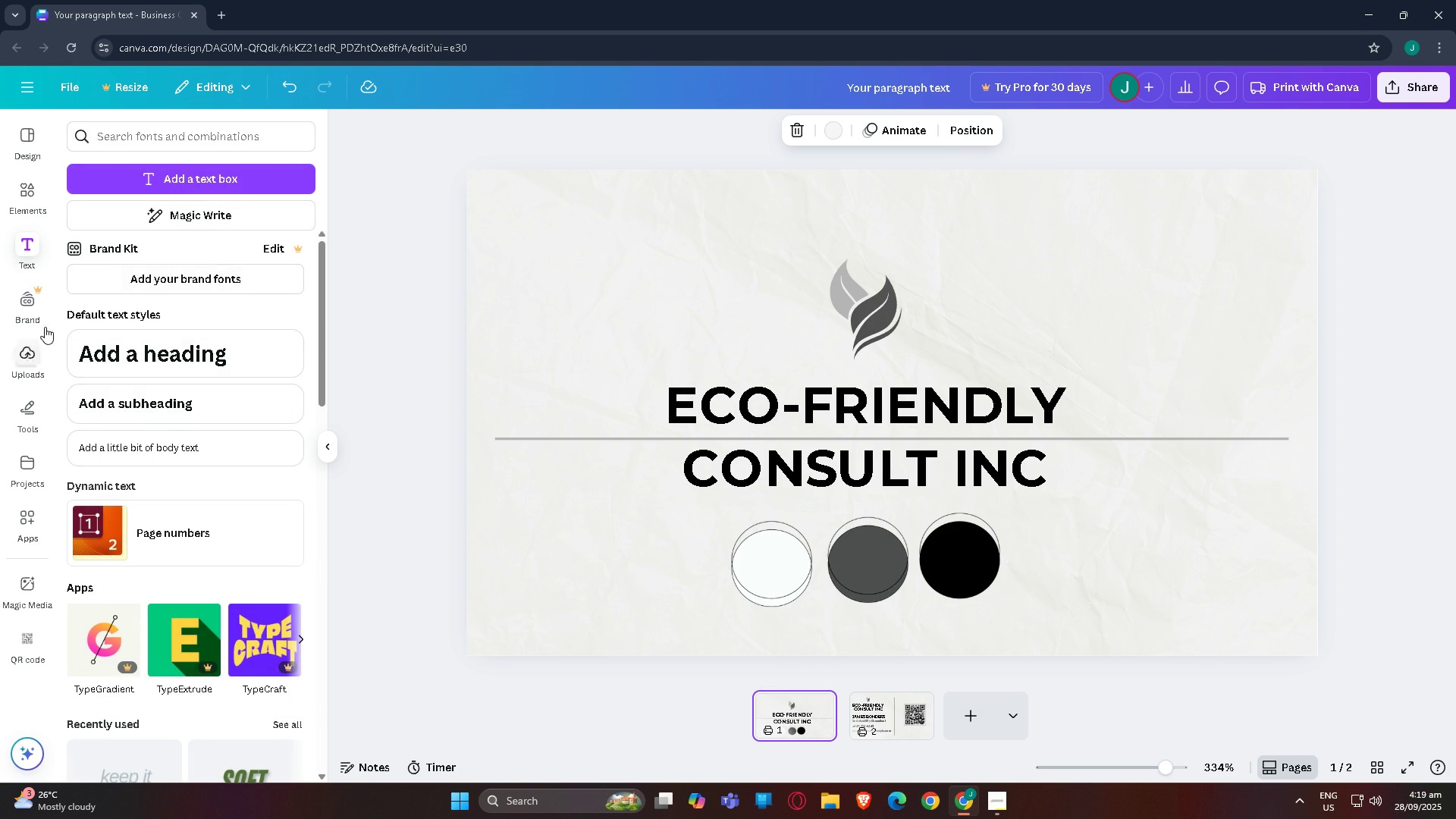 
left_click([26, 290])
 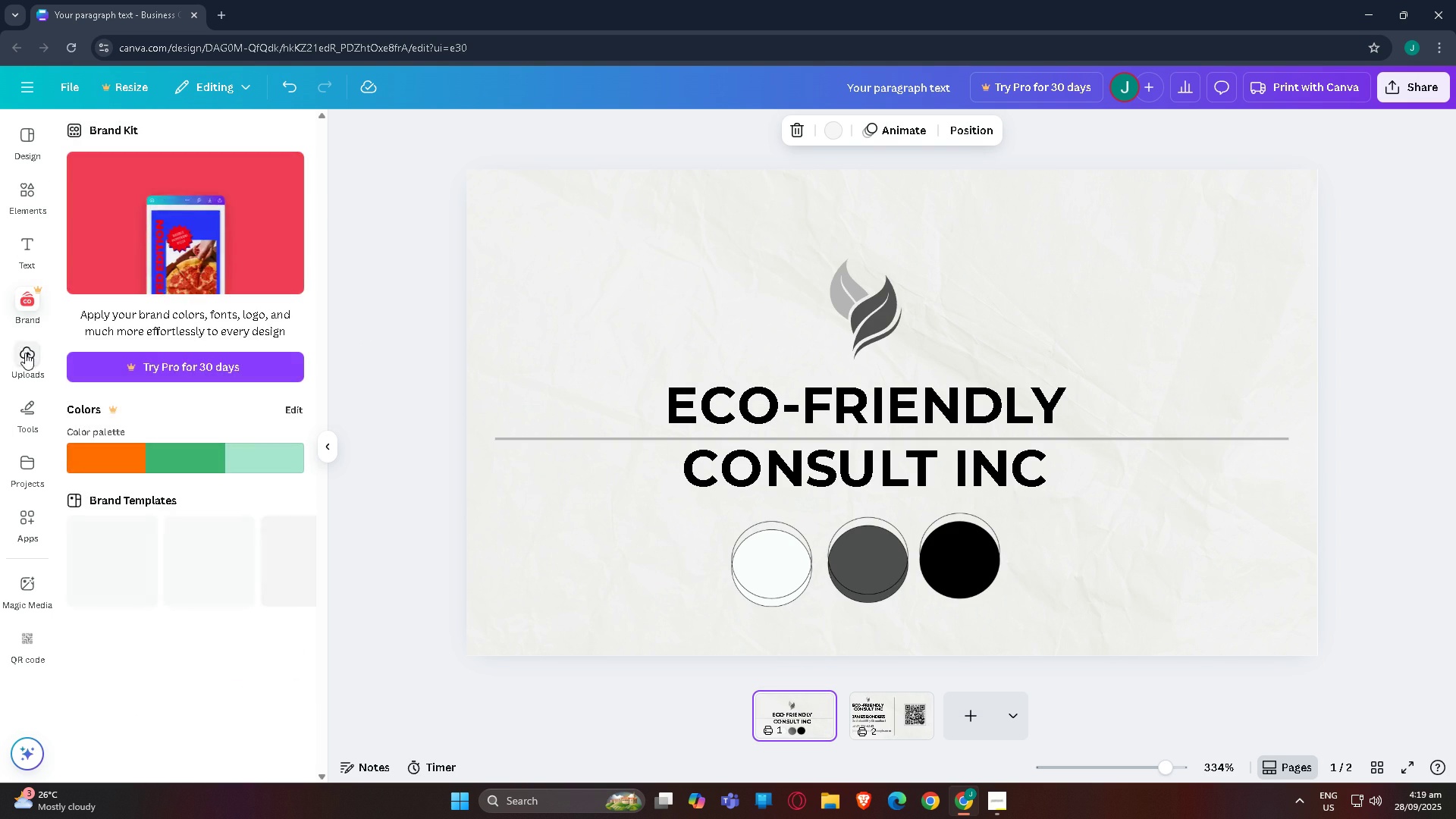 
left_click([25, 353])
 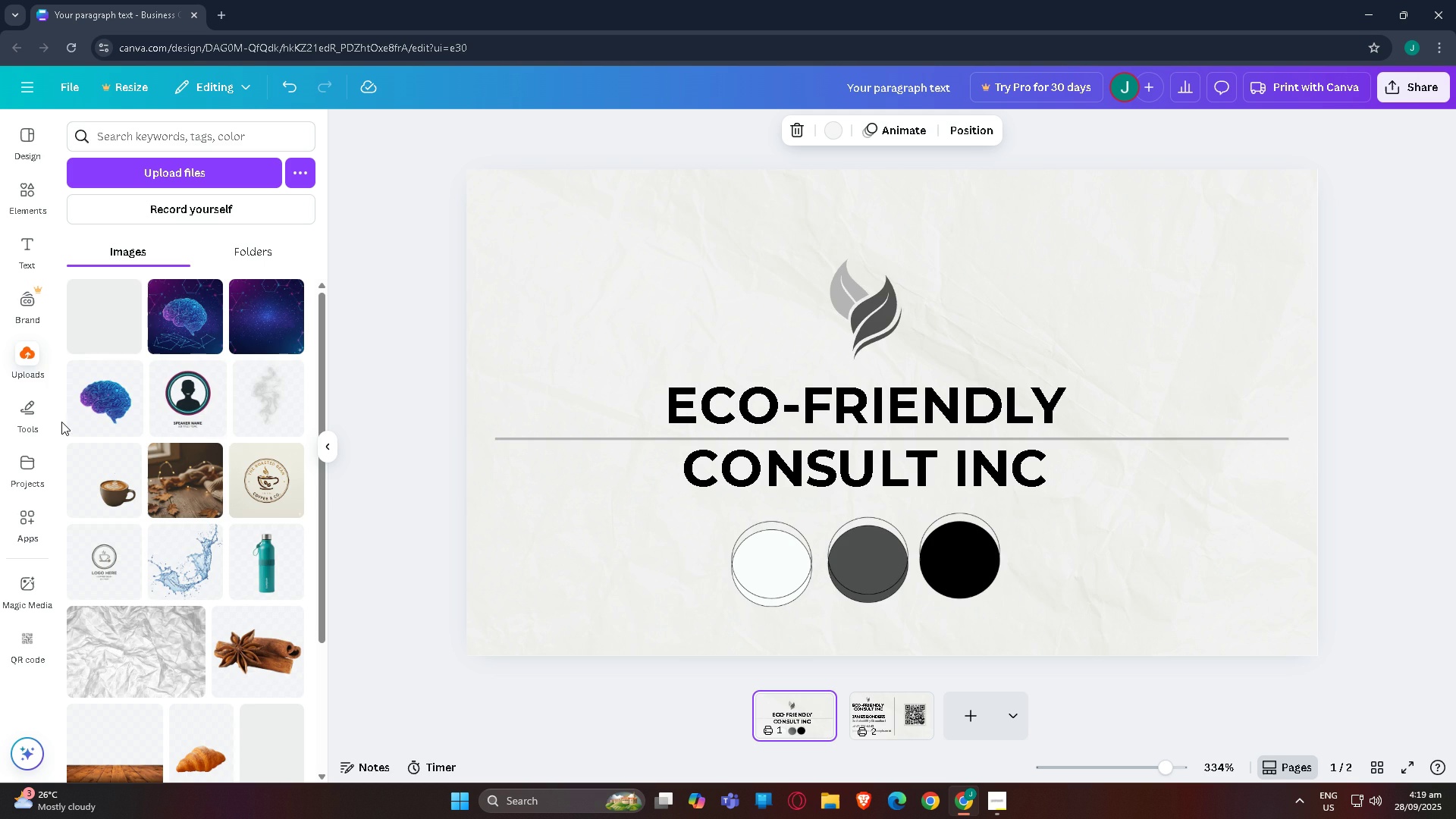 
left_click([20, 418])
 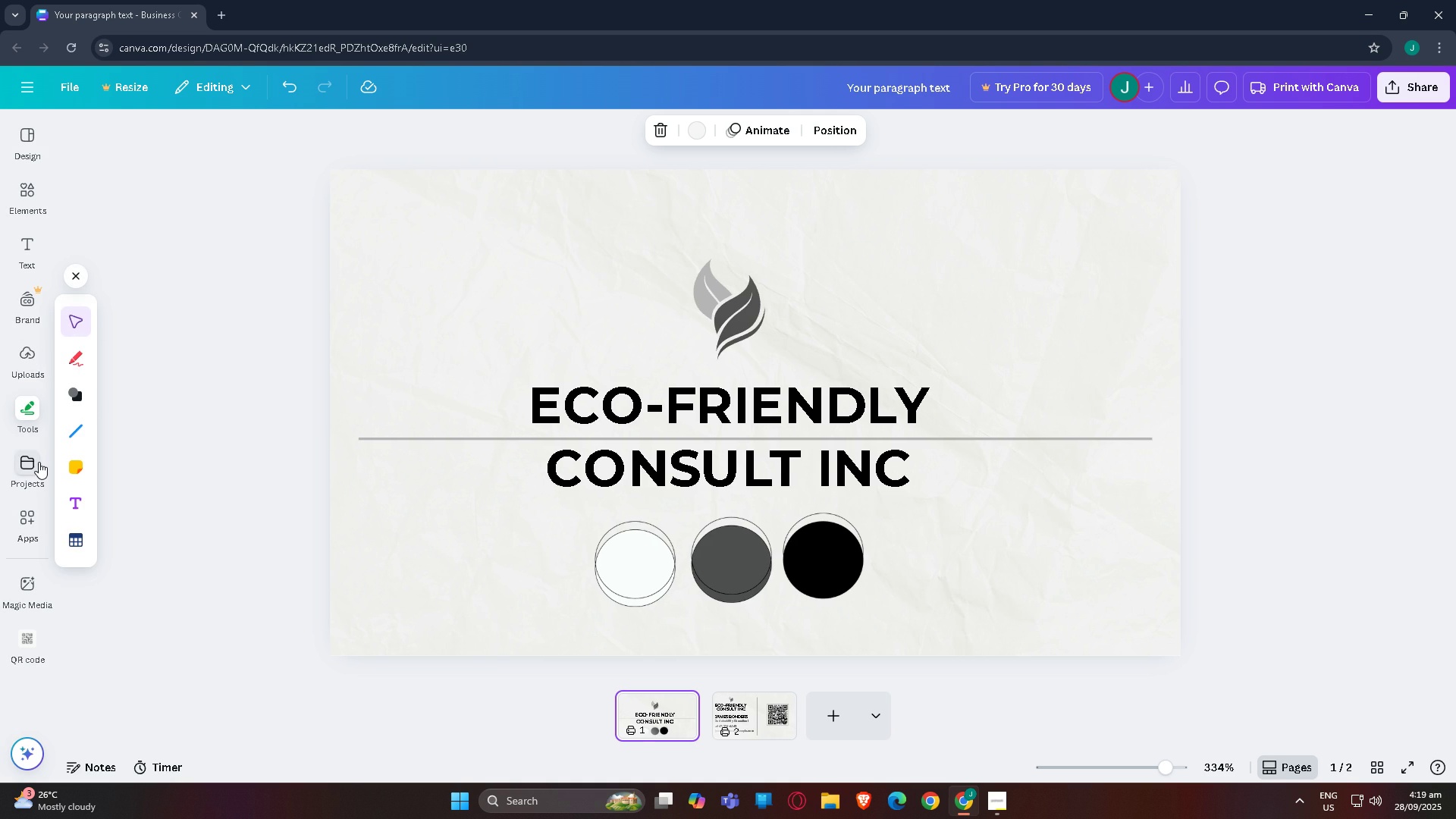 
left_click([38, 463])
 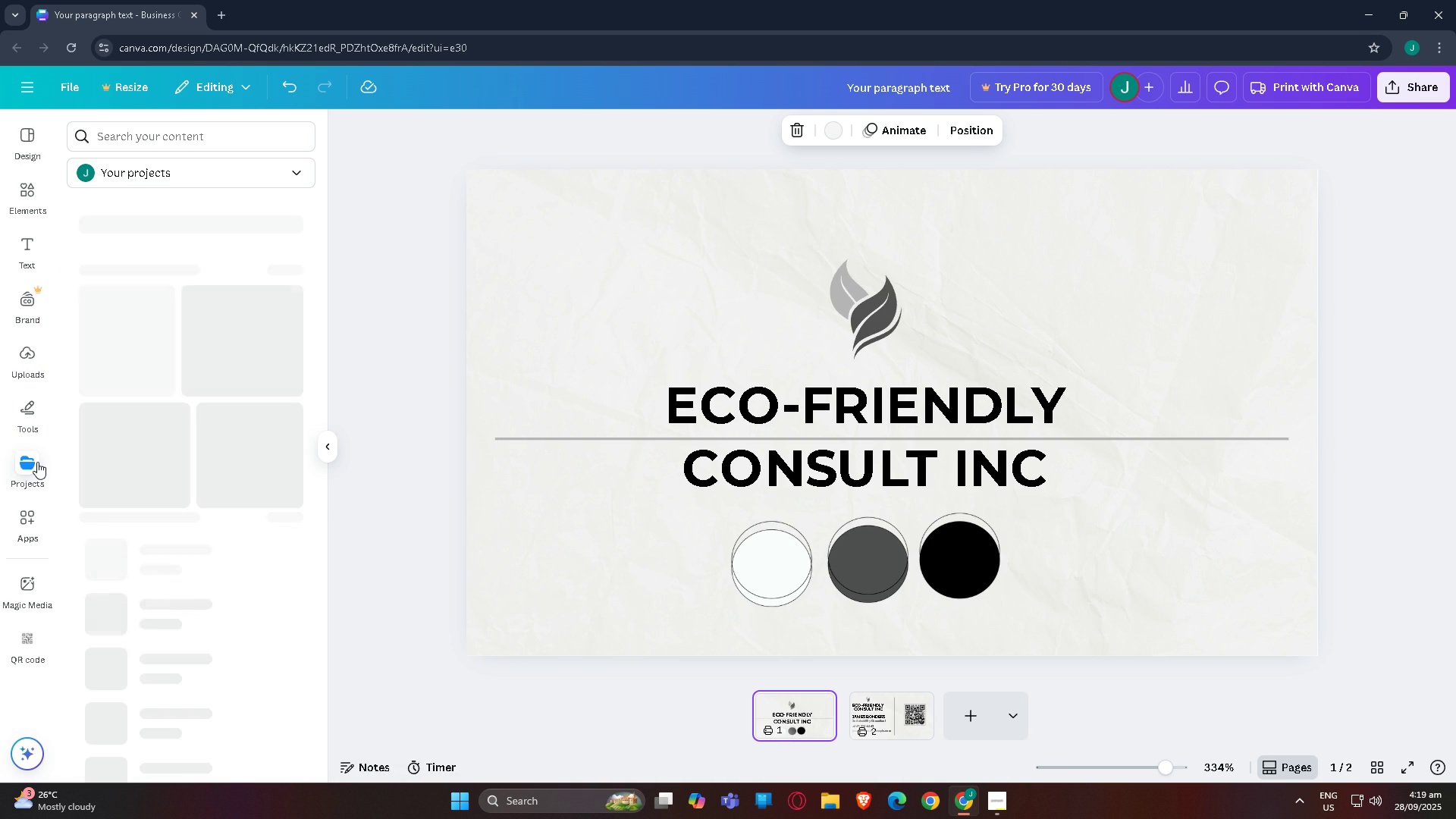 
mouse_move([32, 357])
 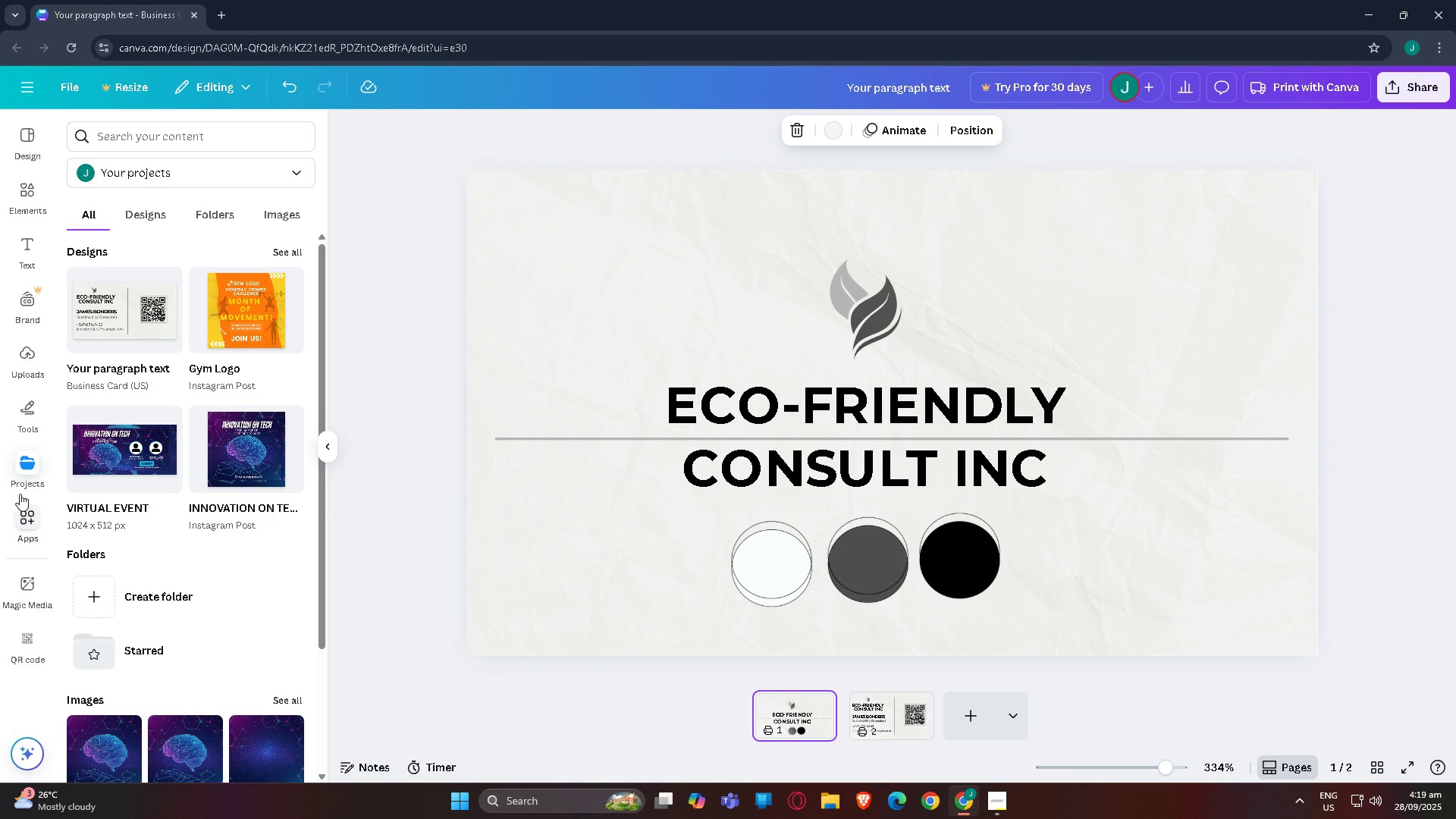 
wait(9.71)
 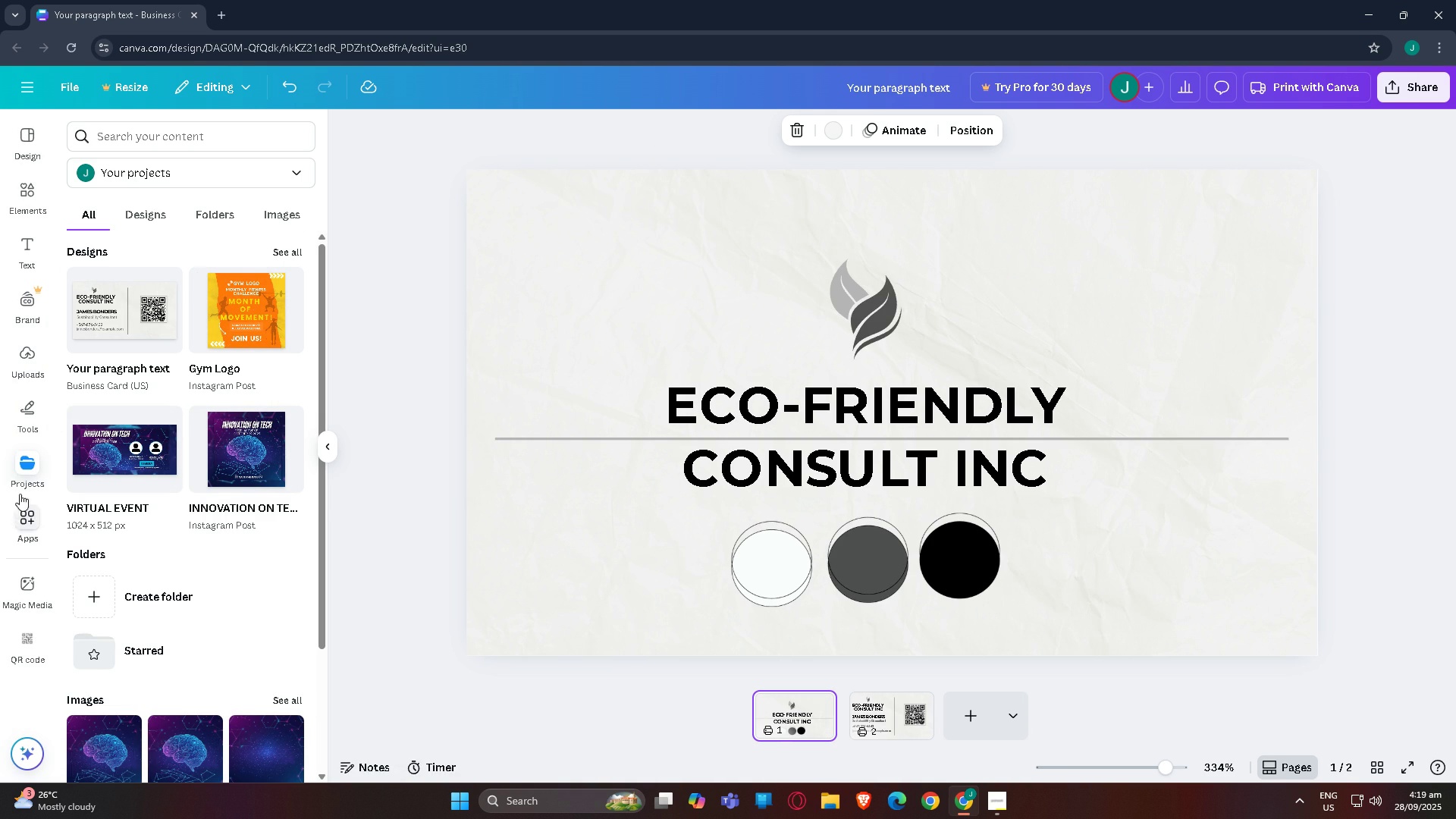 
left_click([640, 270])
 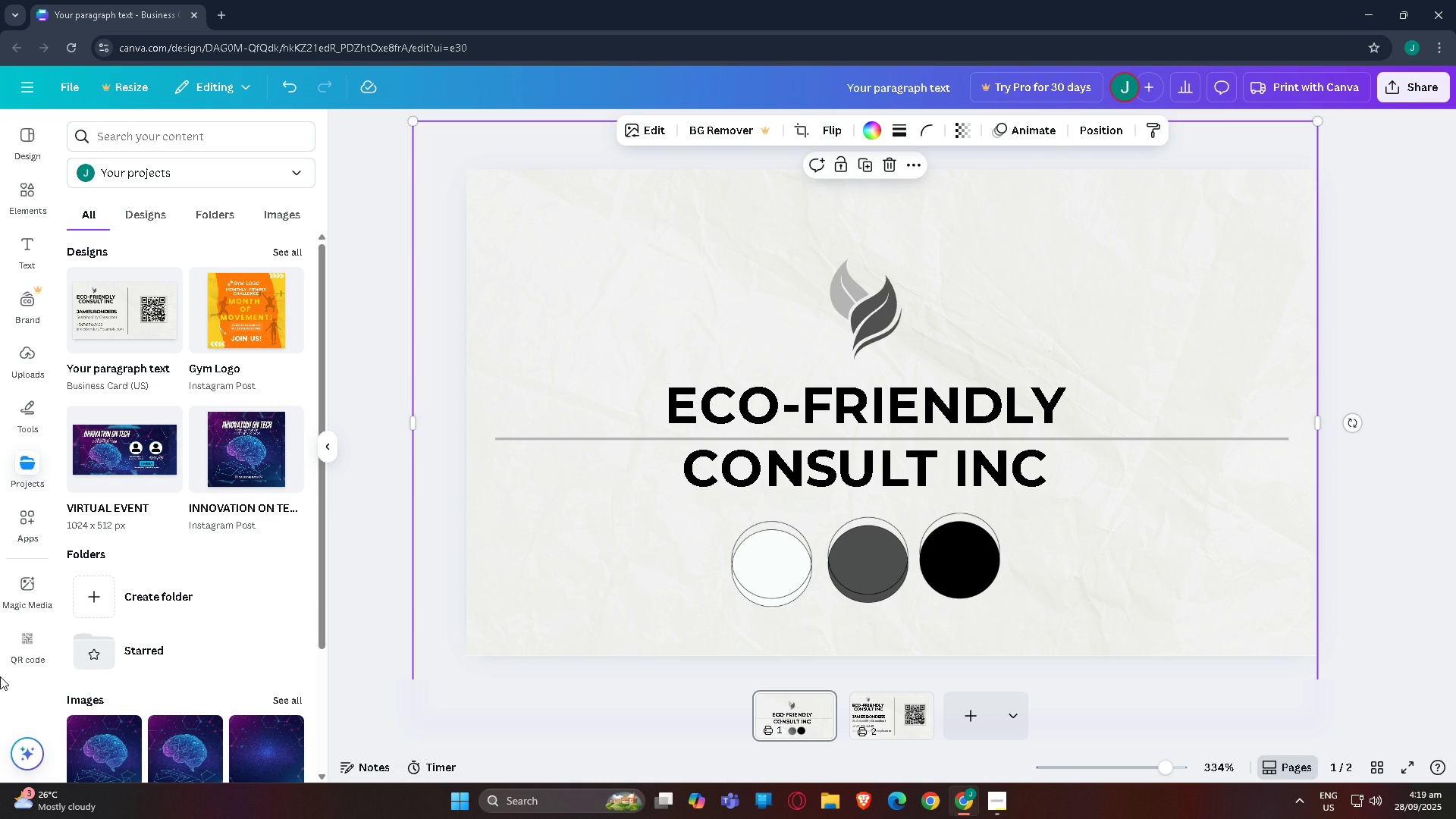 
scroll: coordinate [33, 656], scroll_direction: down, amount: 2.0
 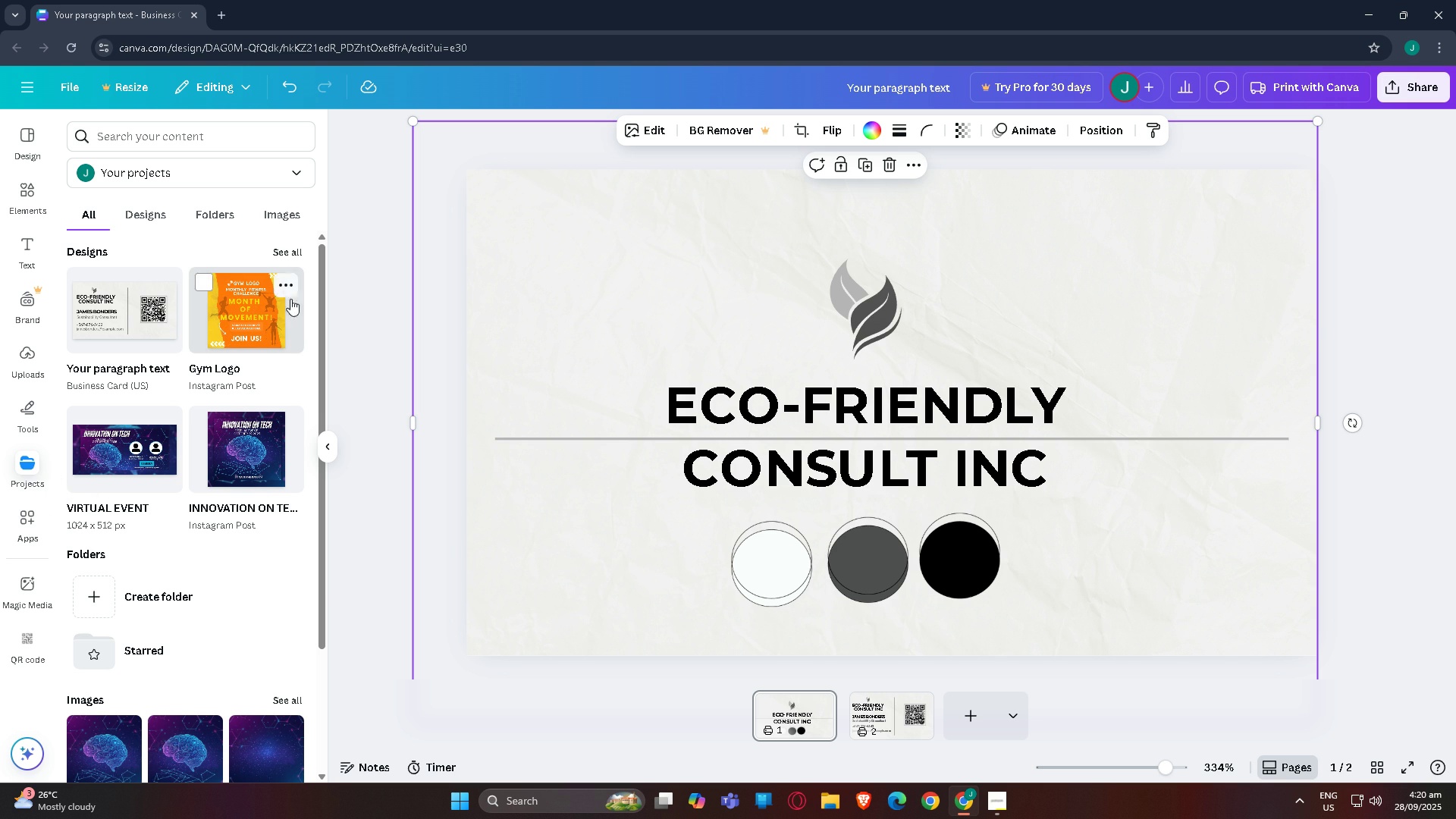 
left_click([253, 314])
 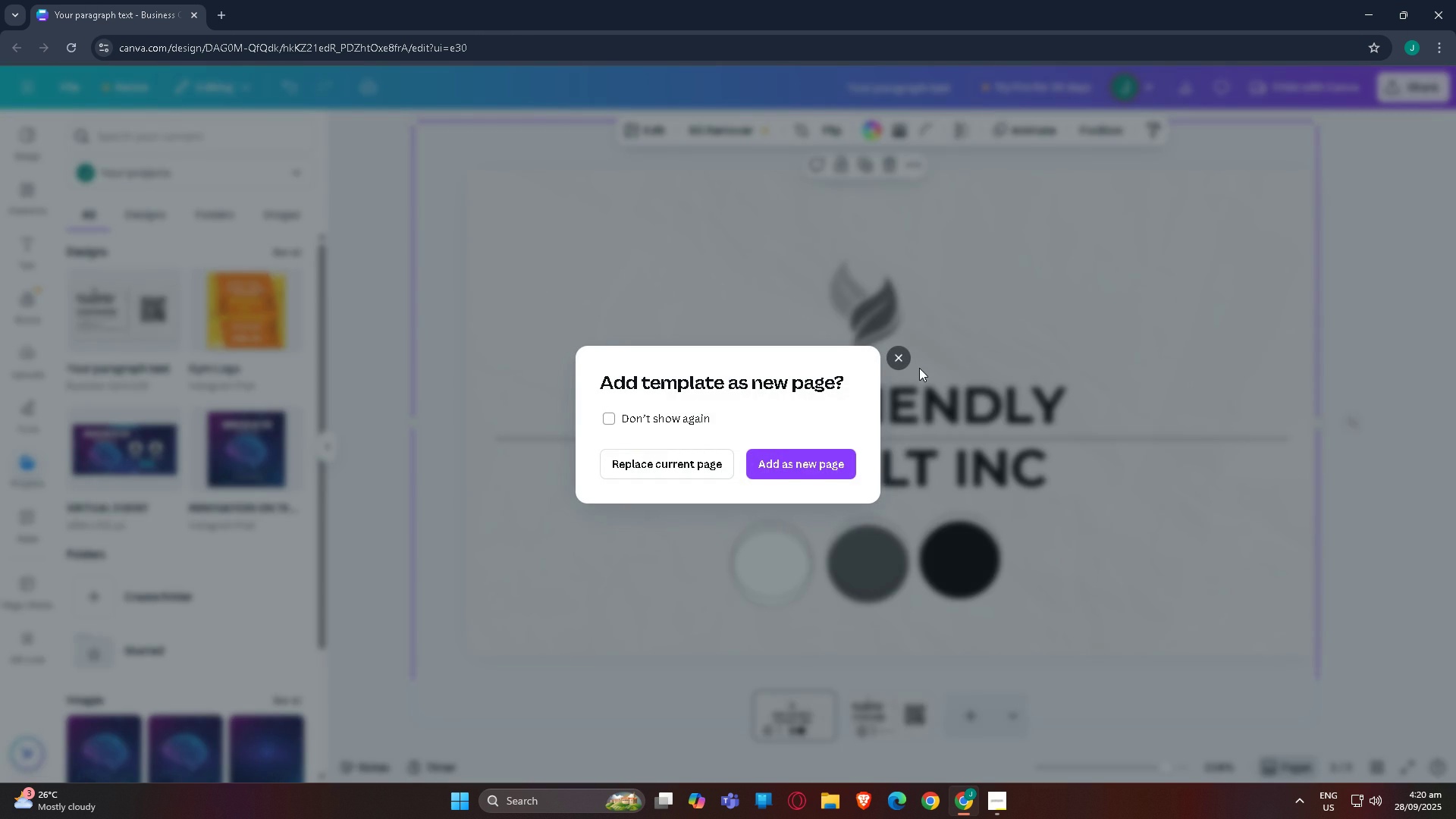 
left_click([907, 356])
 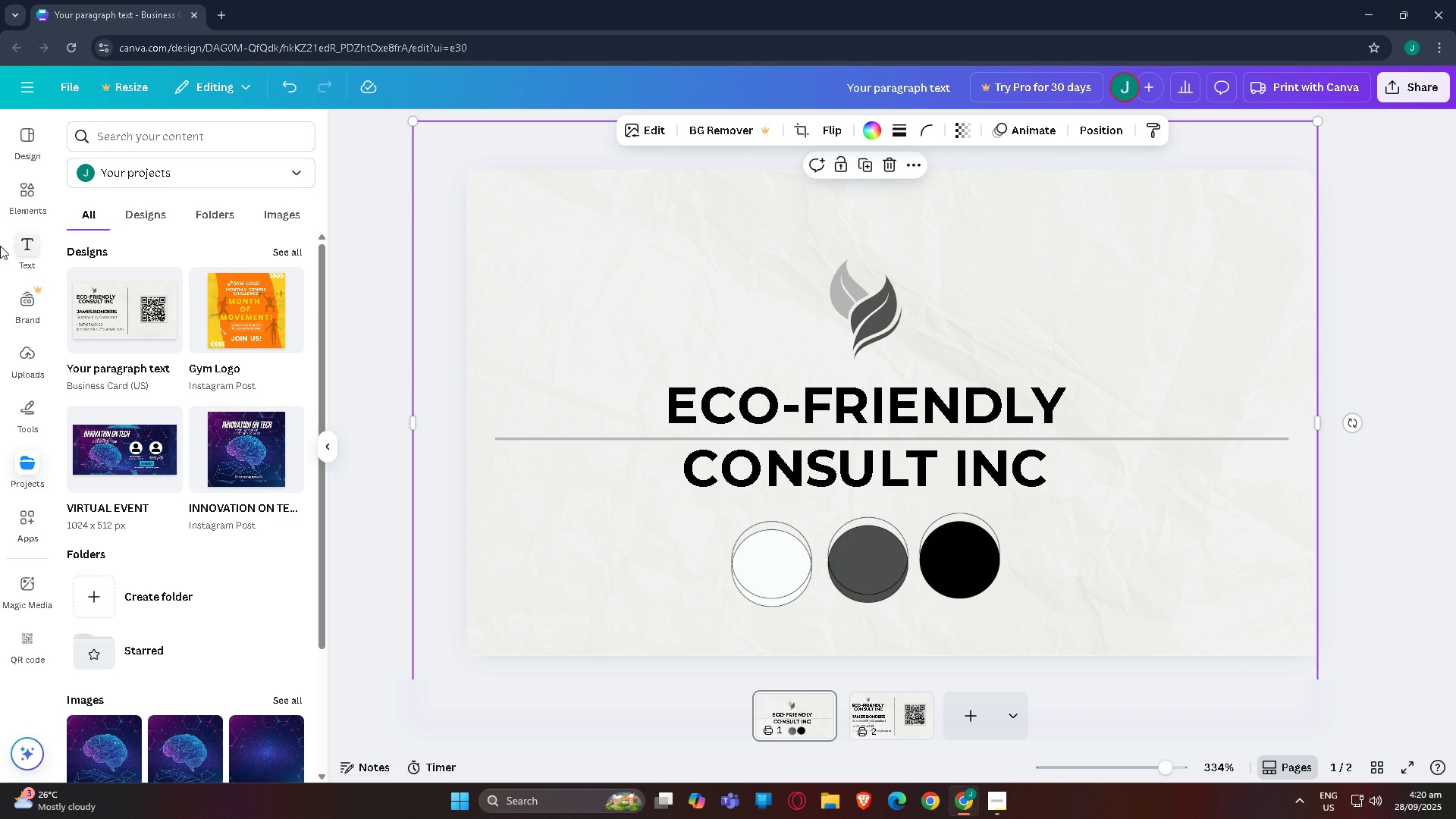 
left_click([28, 187])
 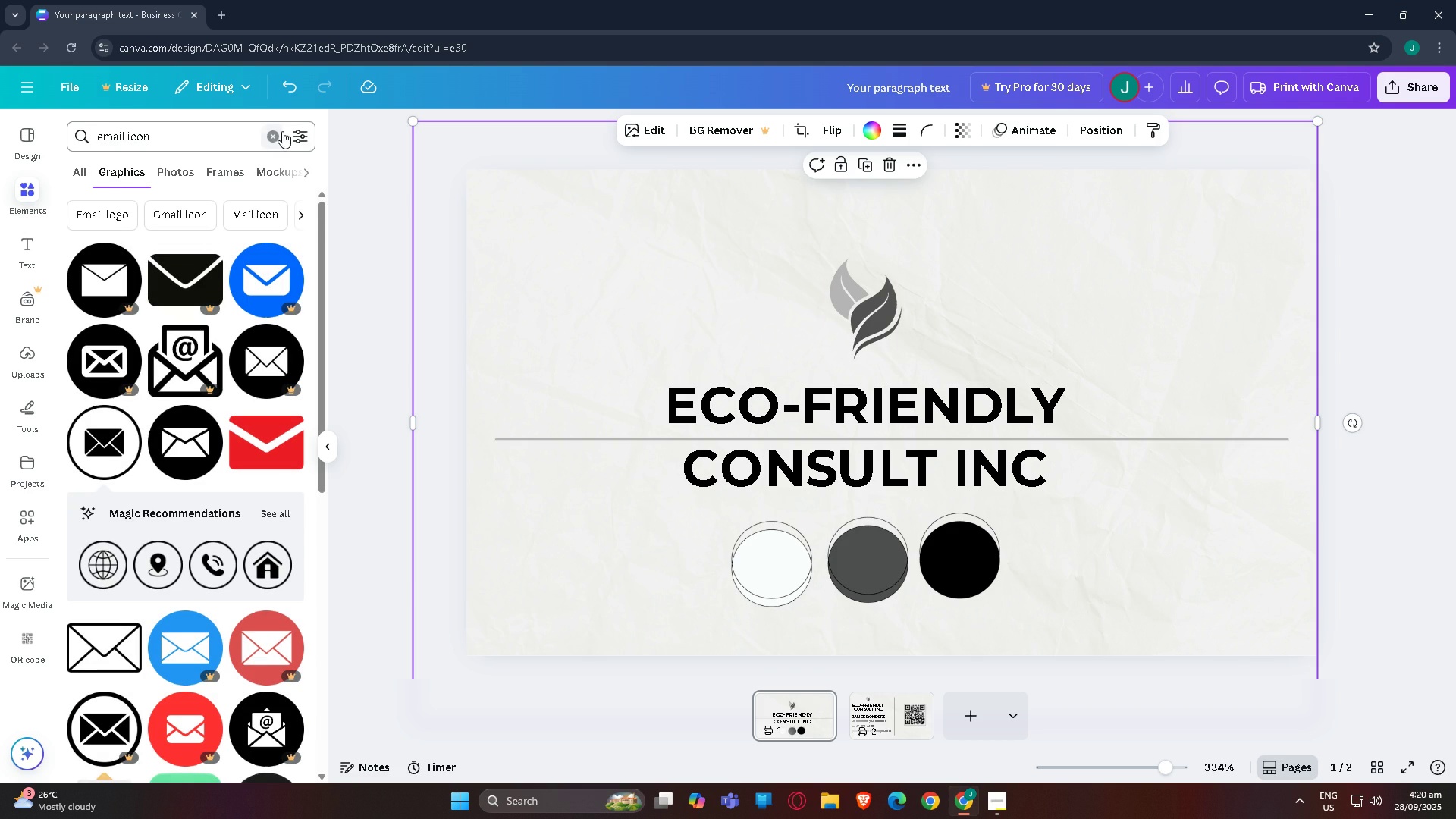 
left_click([278, 130])
 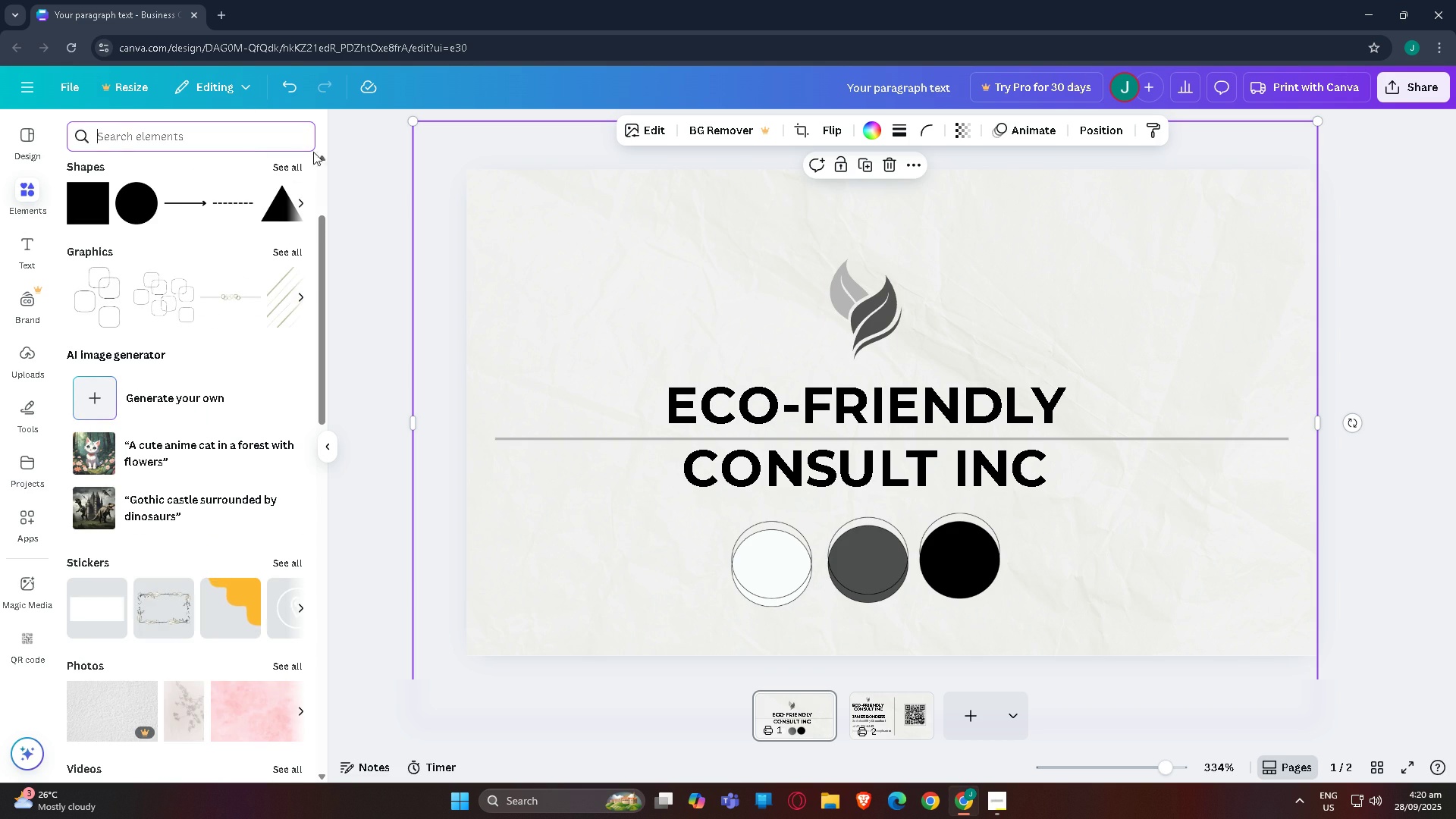 
left_click([299, 165])
 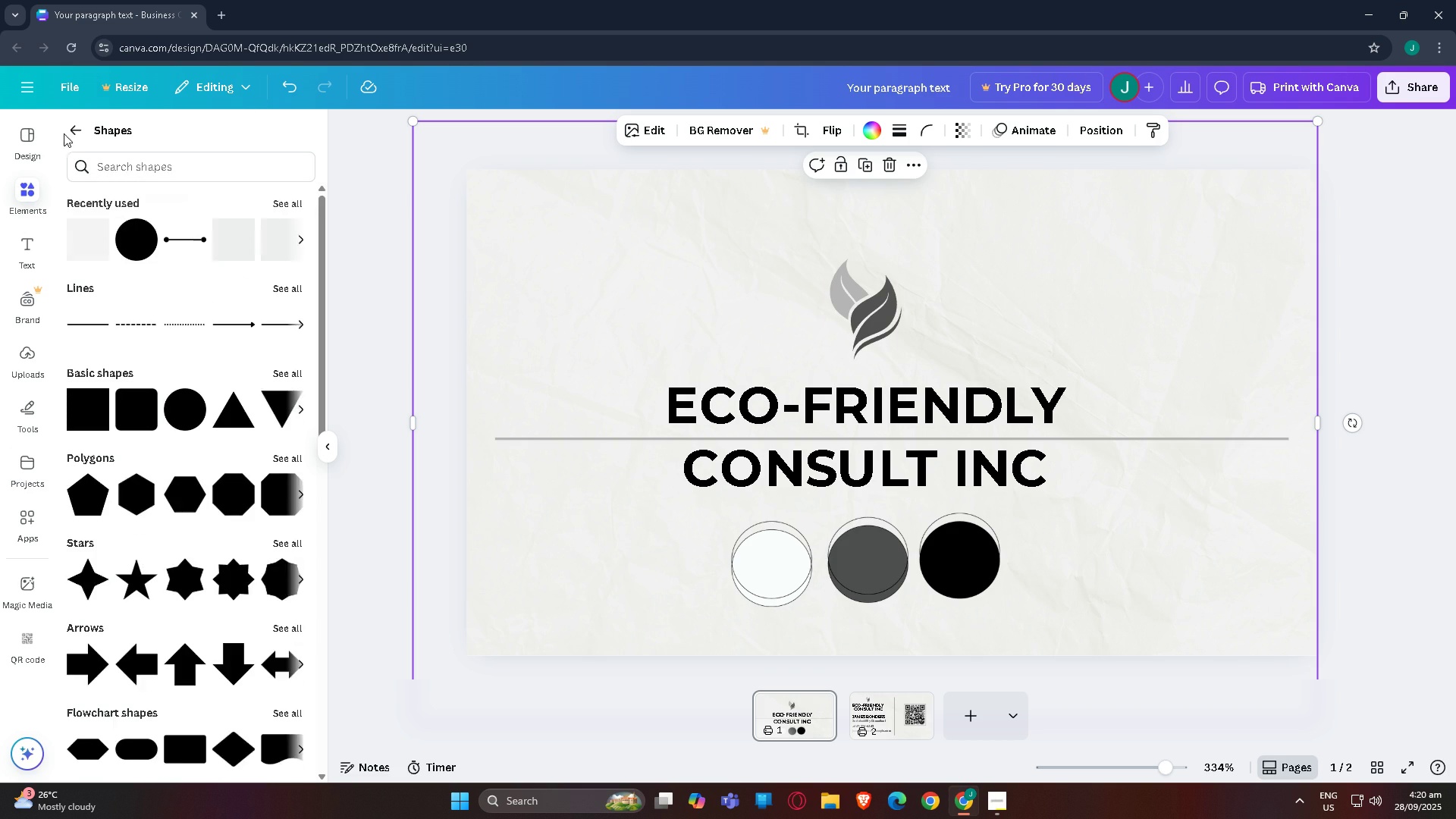 
left_click([76, 132])
 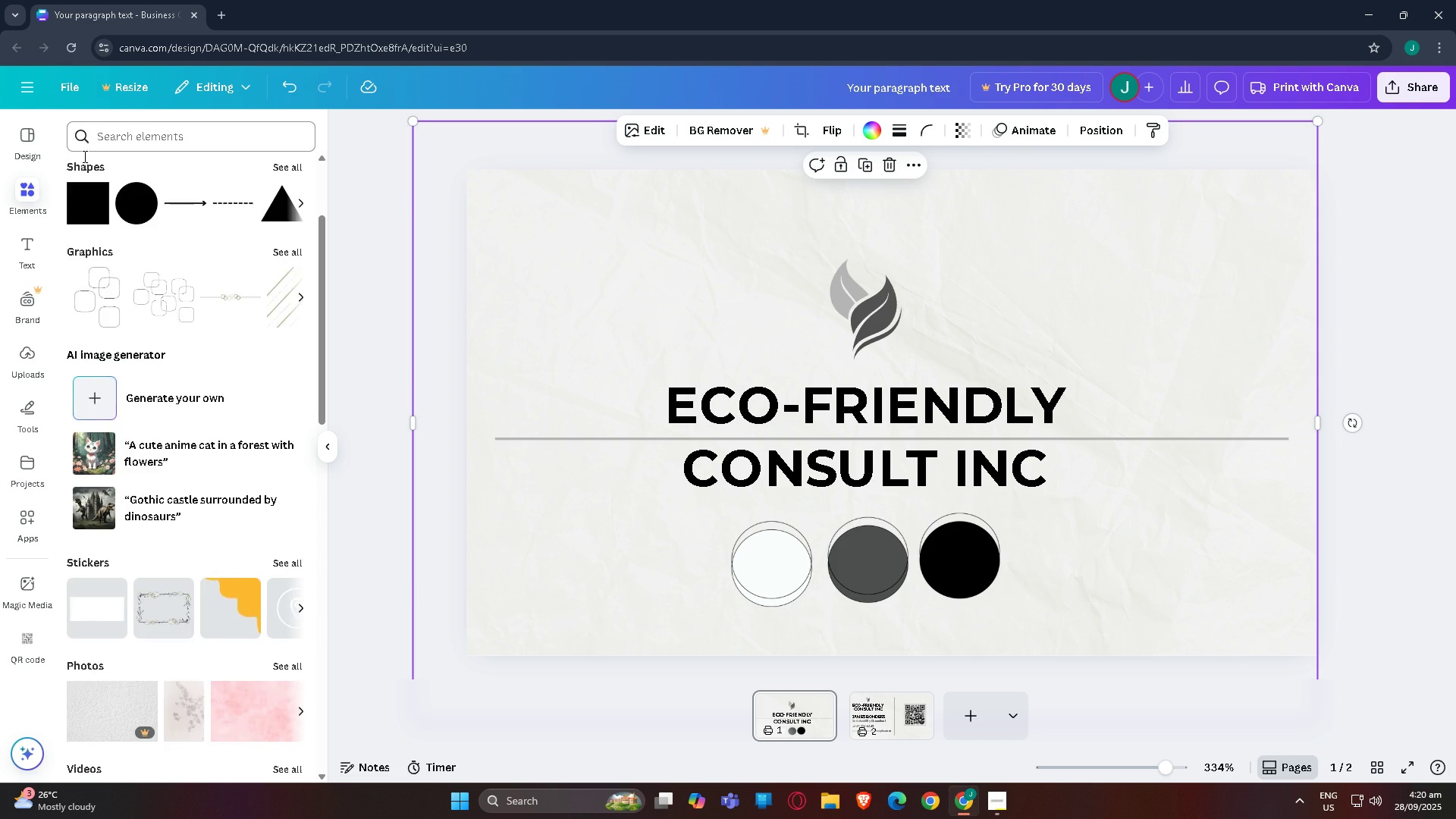 
scroll: coordinate [140, 237], scroll_direction: up, amount: 6.0
 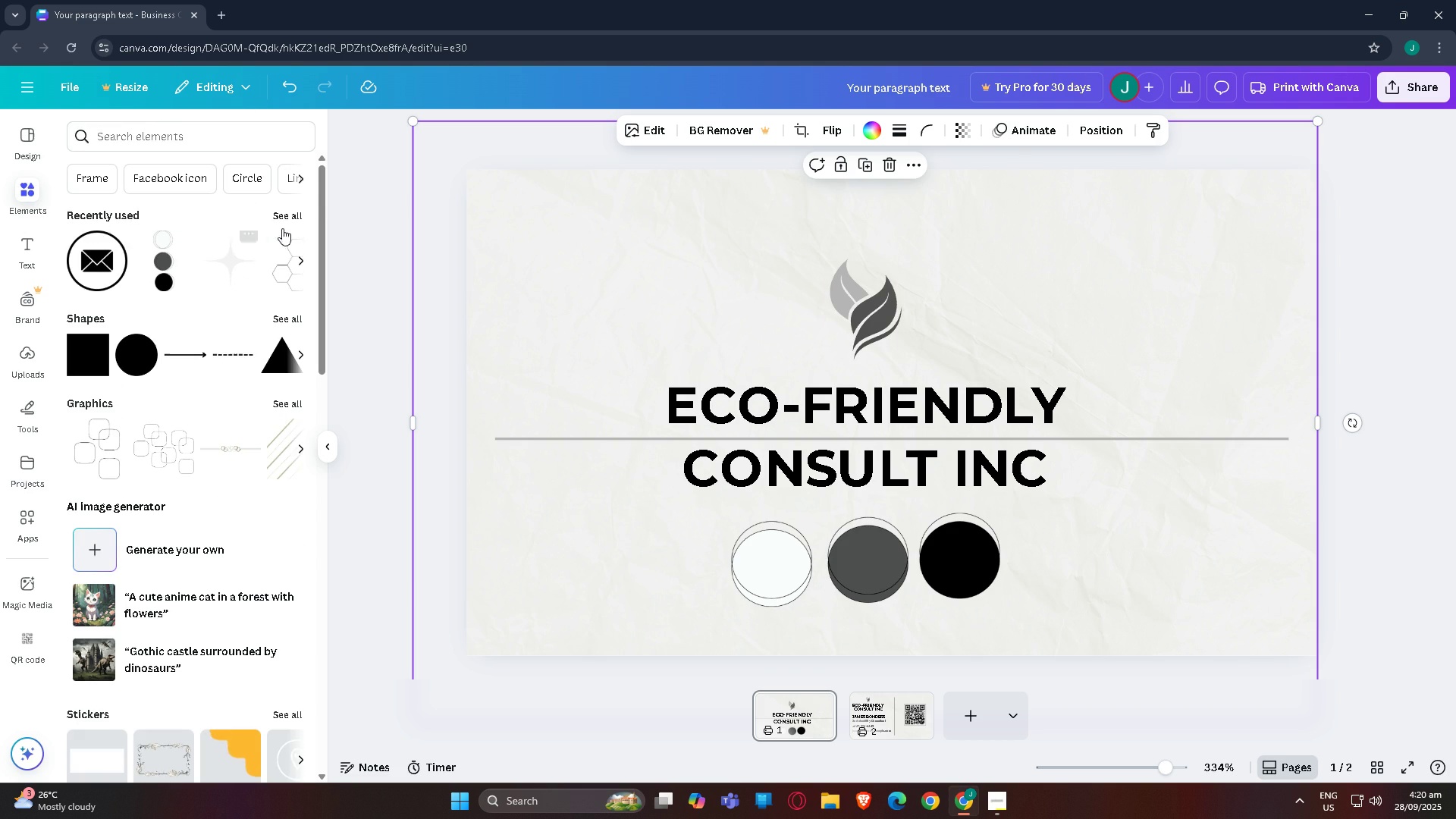 
left_click([286, 221])
 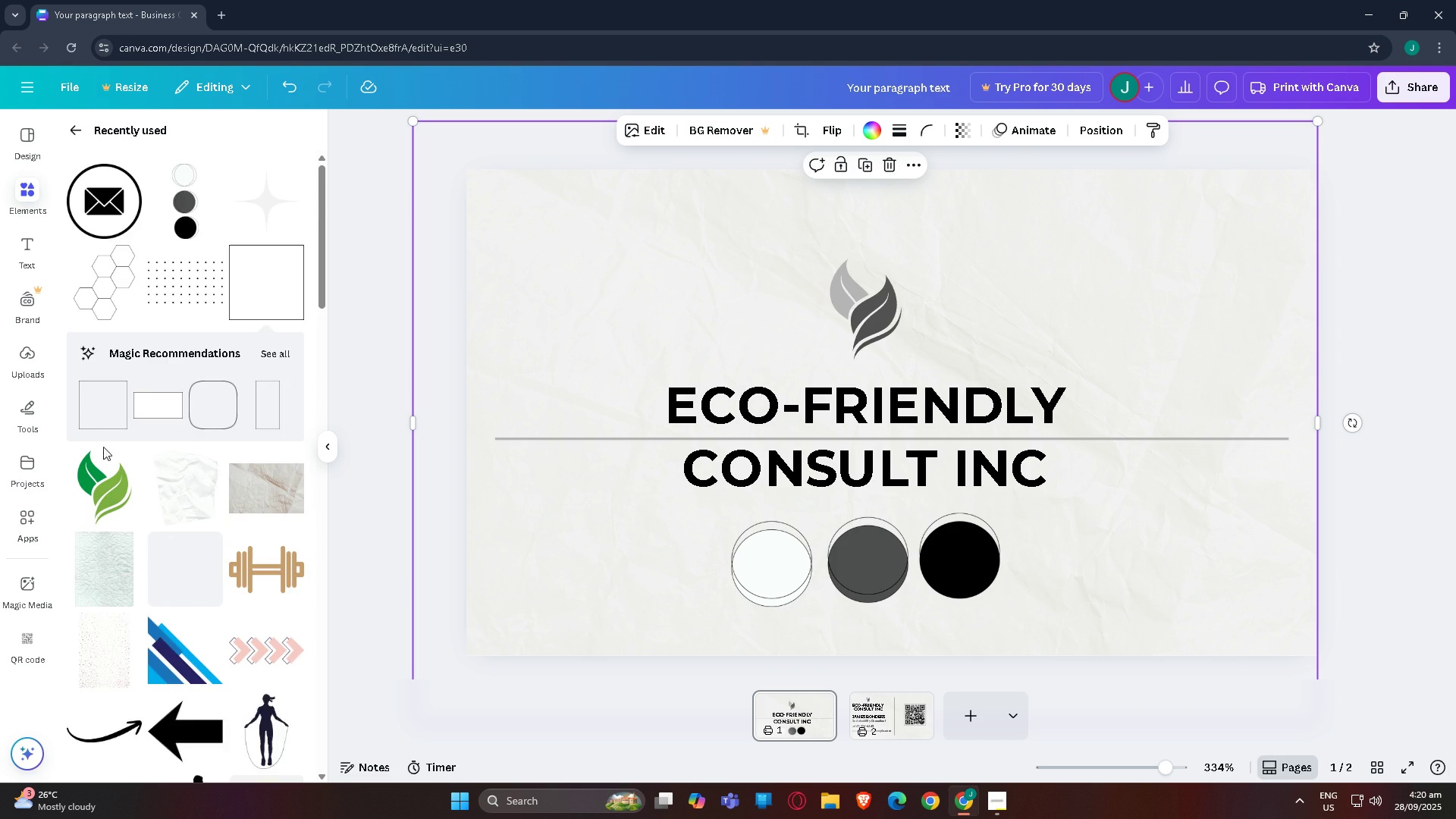 
scroll: coordinate [97, 480], scroll_direction: down, amount: 10.0
 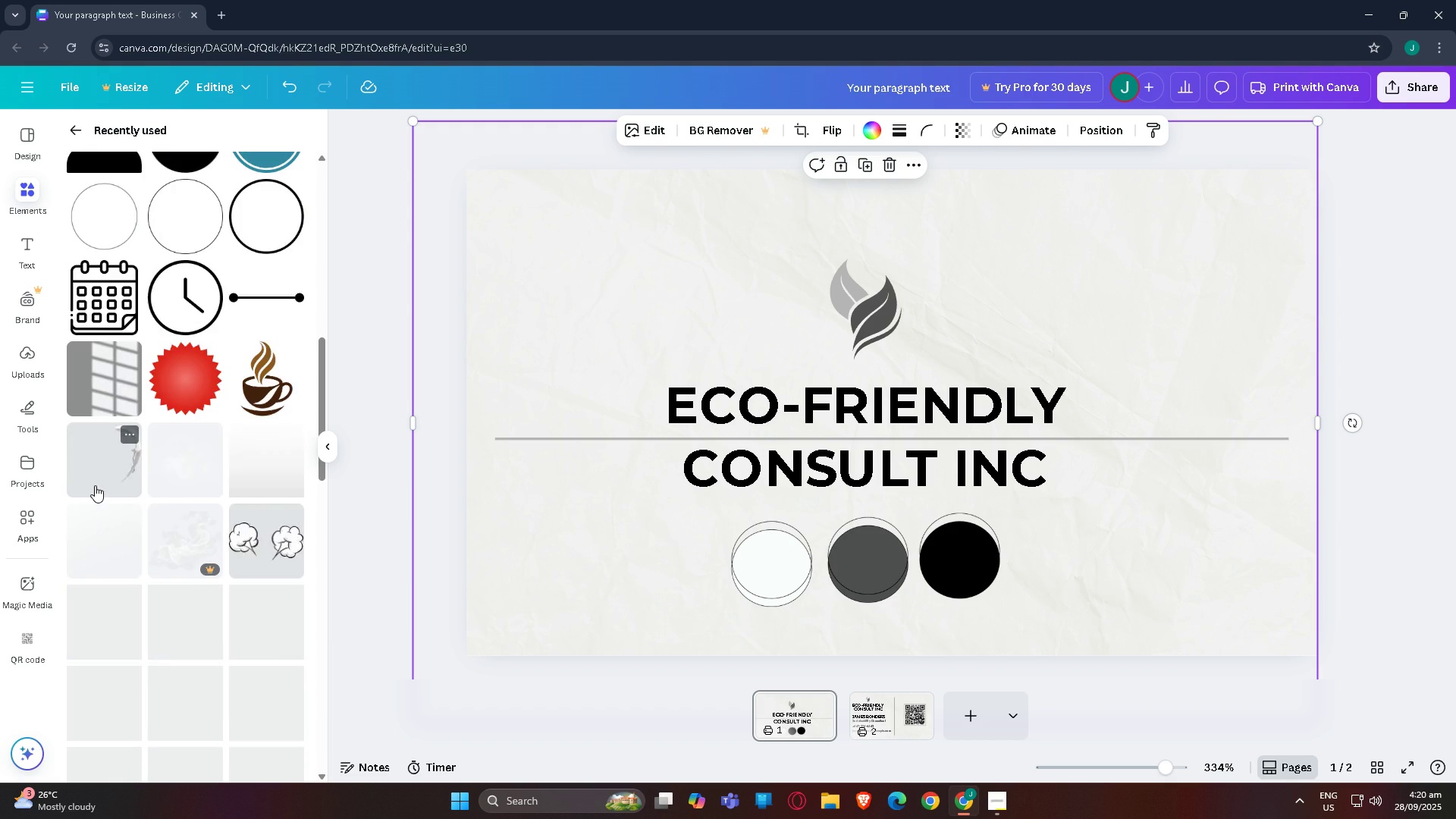 
scroll: coordinate [102, 355], scroll_direction: up, amount: 10.0
 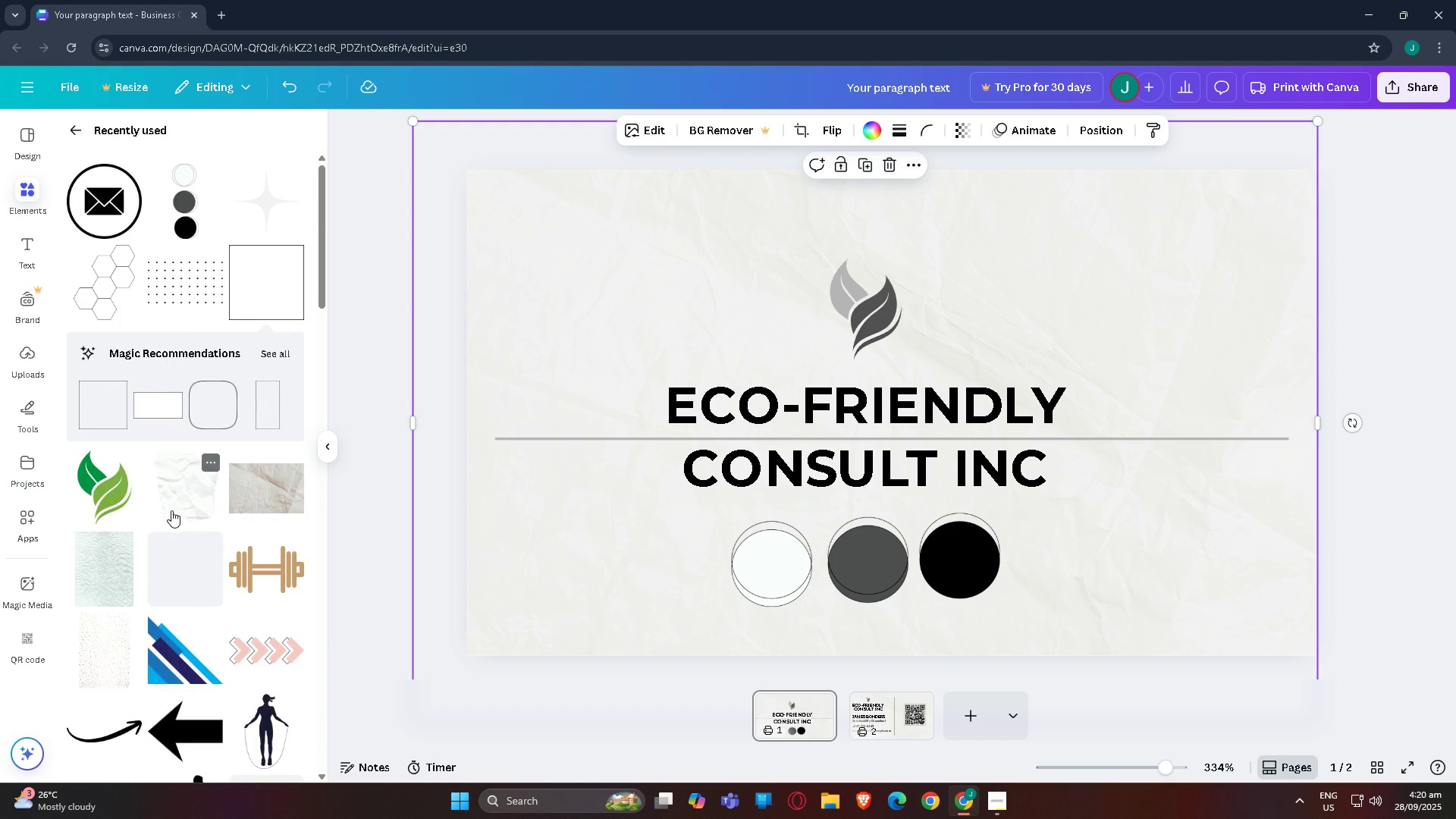 
left_click([171, 510])